 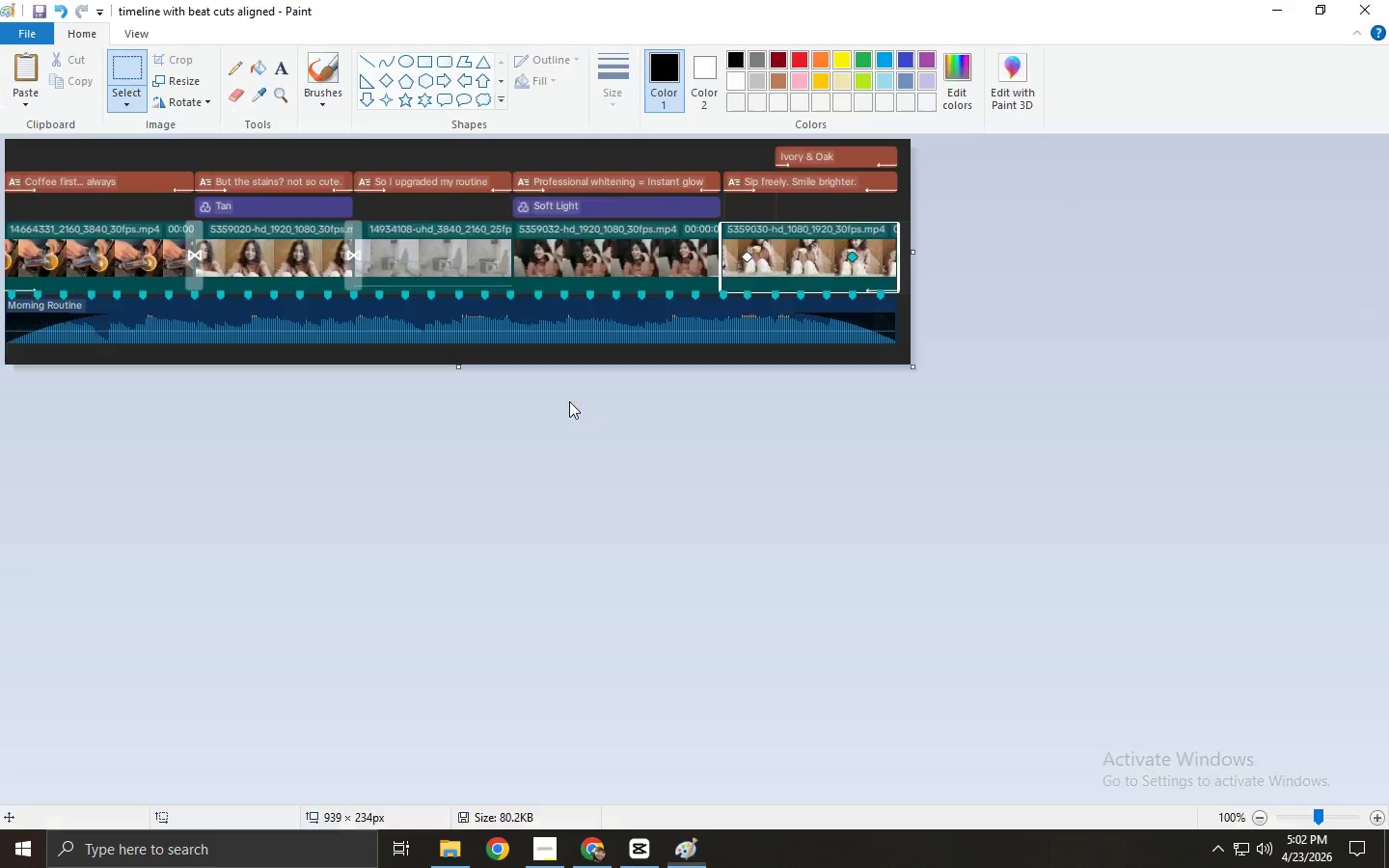 
key(Control+ControlLeft)
 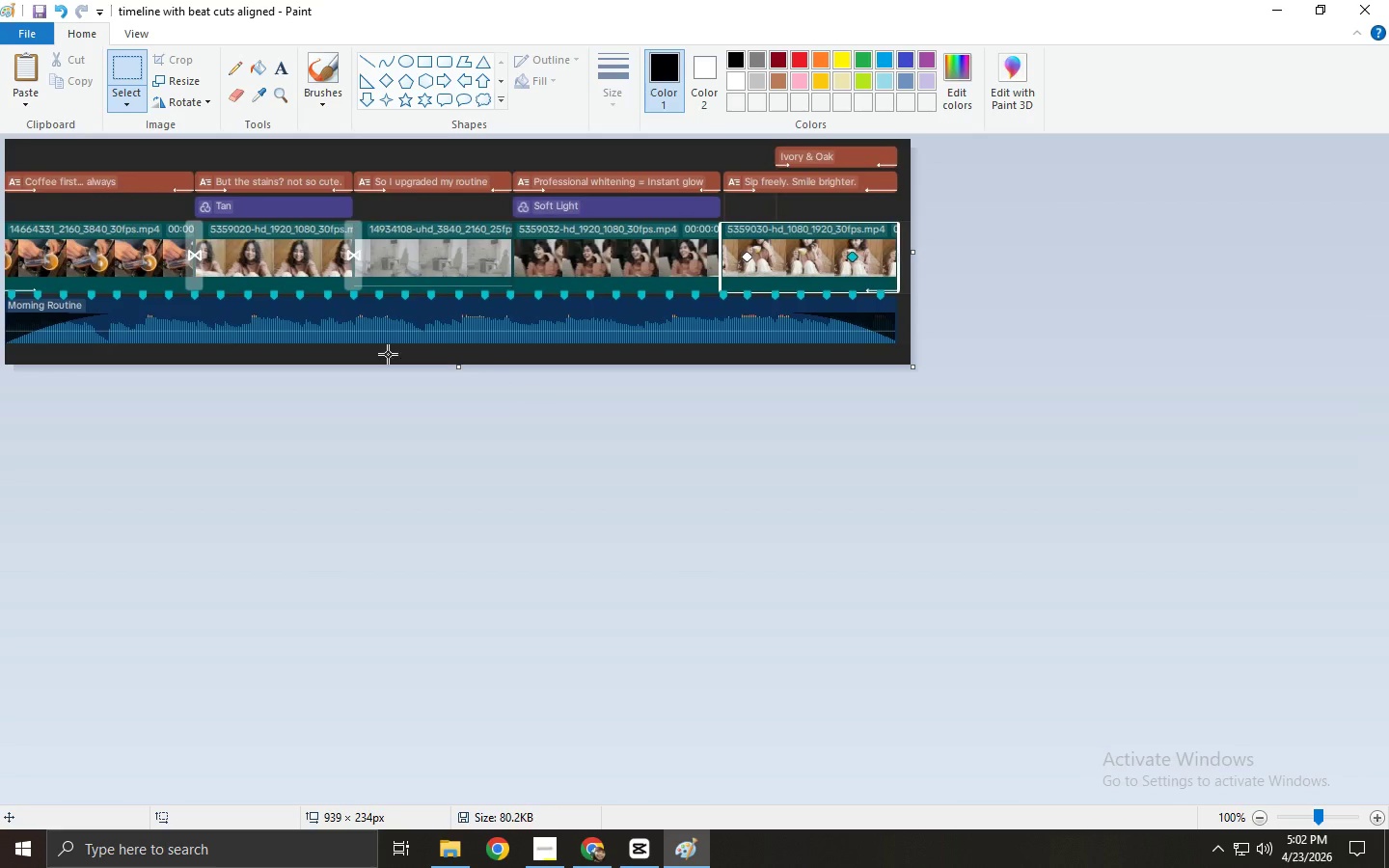 
key(Control+V)
 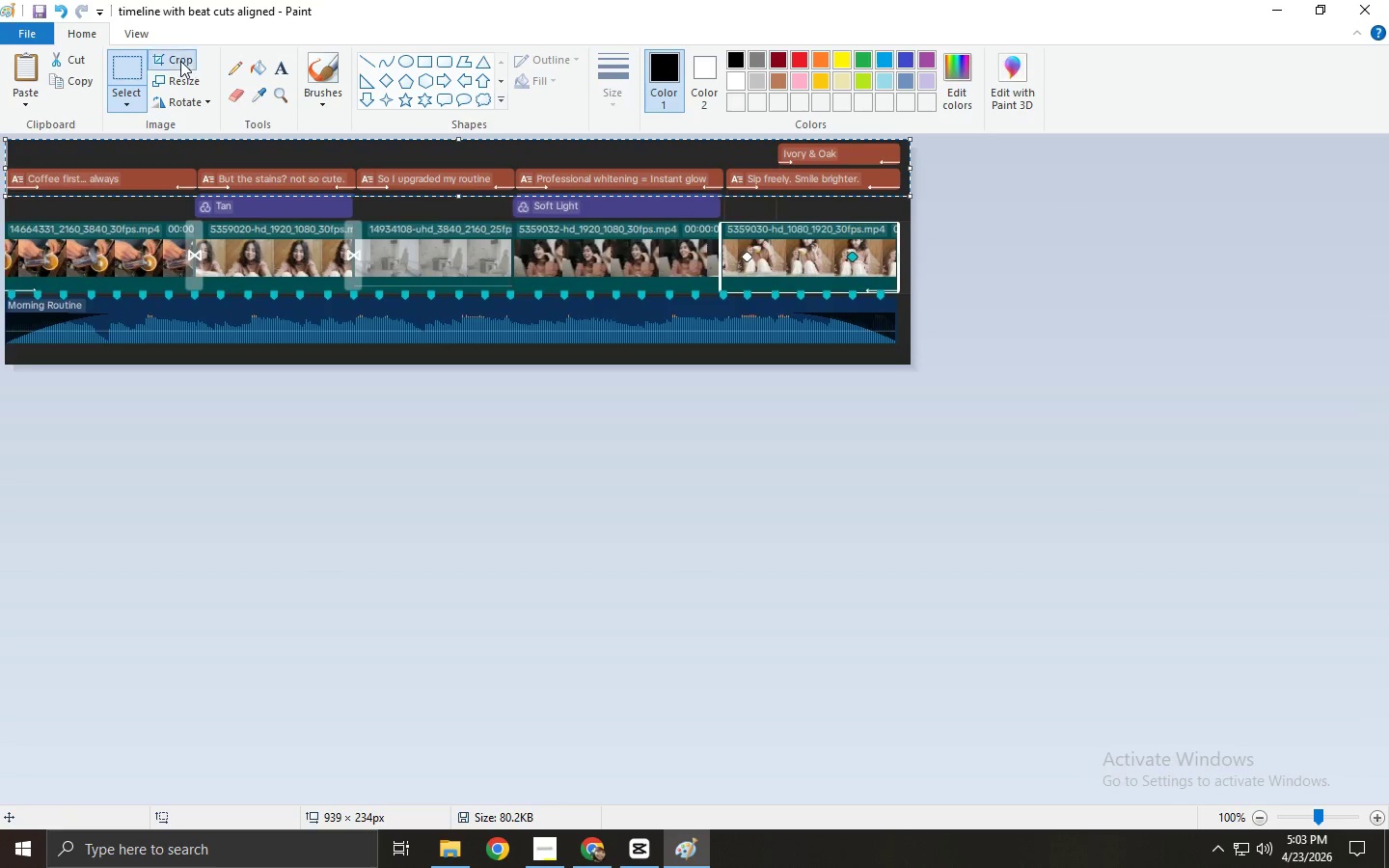 
left_click([41, 40])
 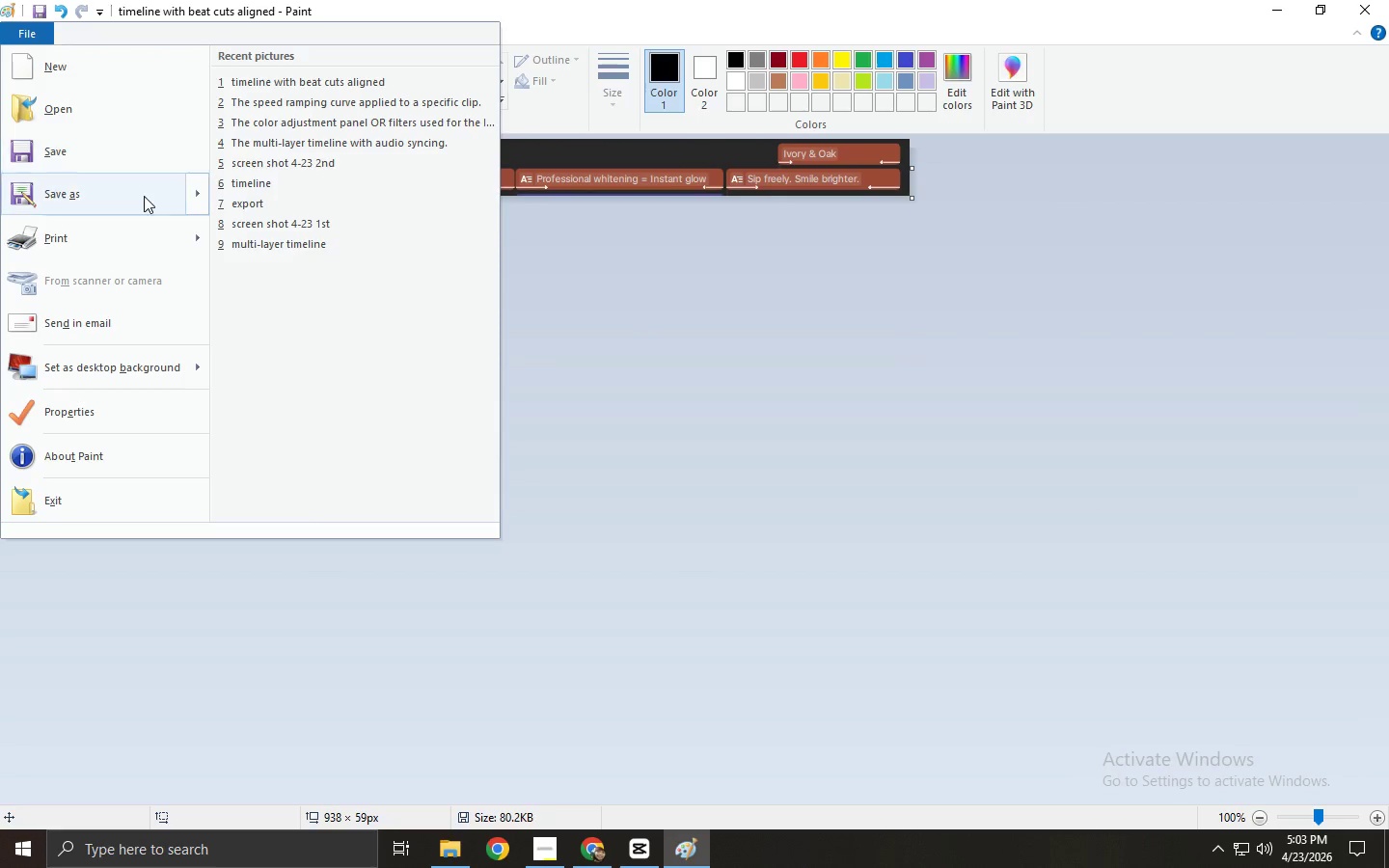 
left_click([144, 196])
 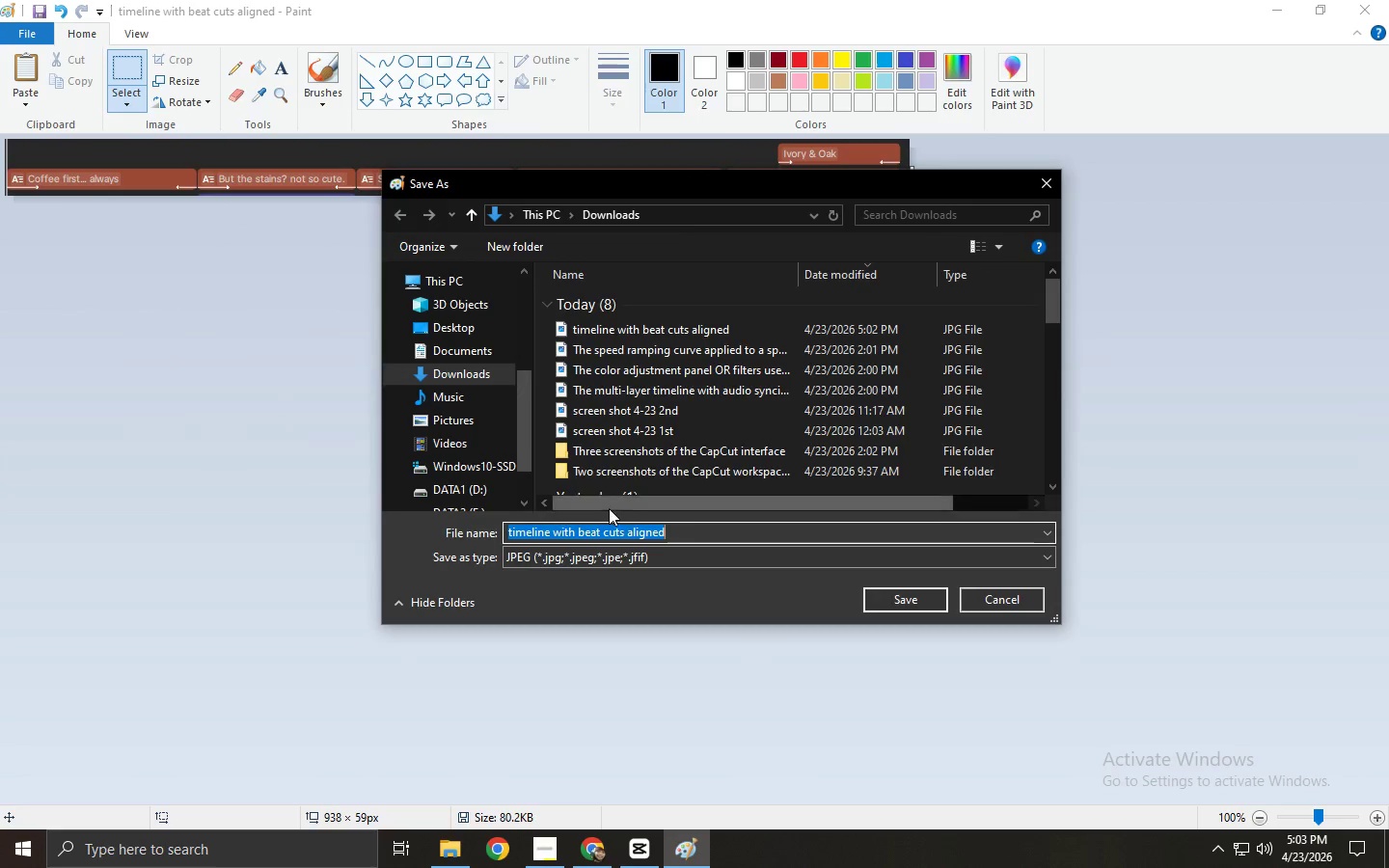 
type(text layer)
 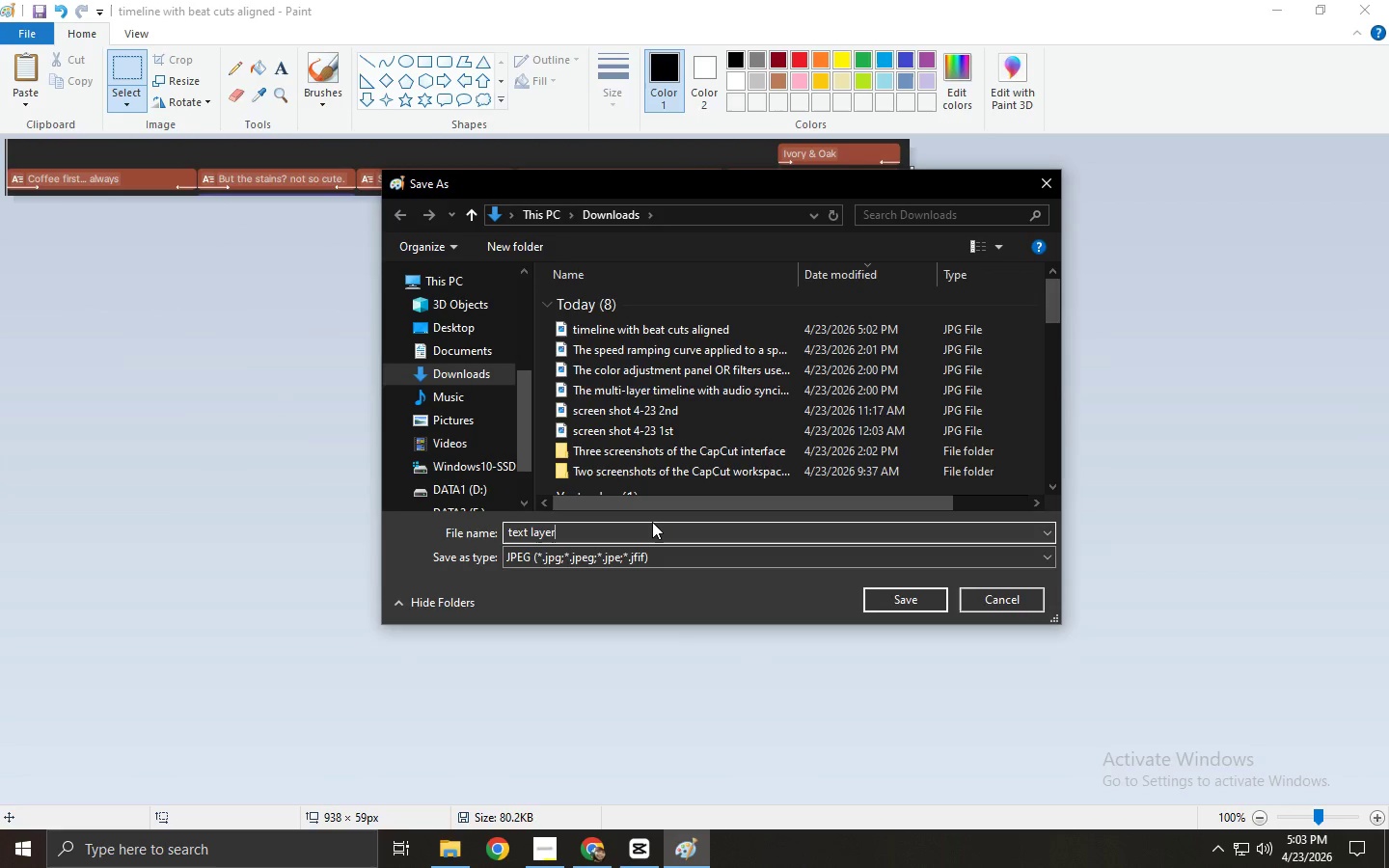 
key(Enter)
 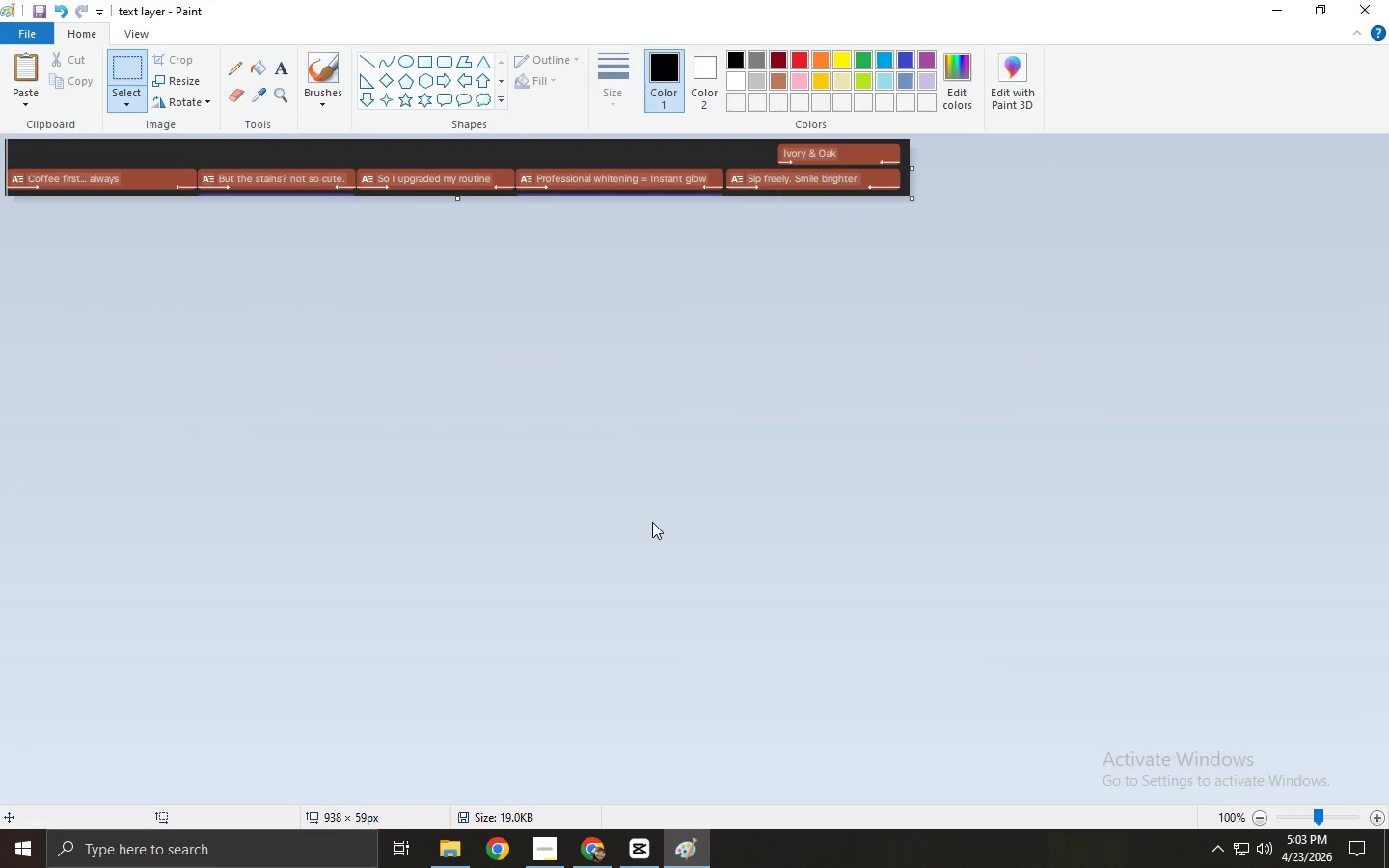 
key(Alt+AltLeft)
 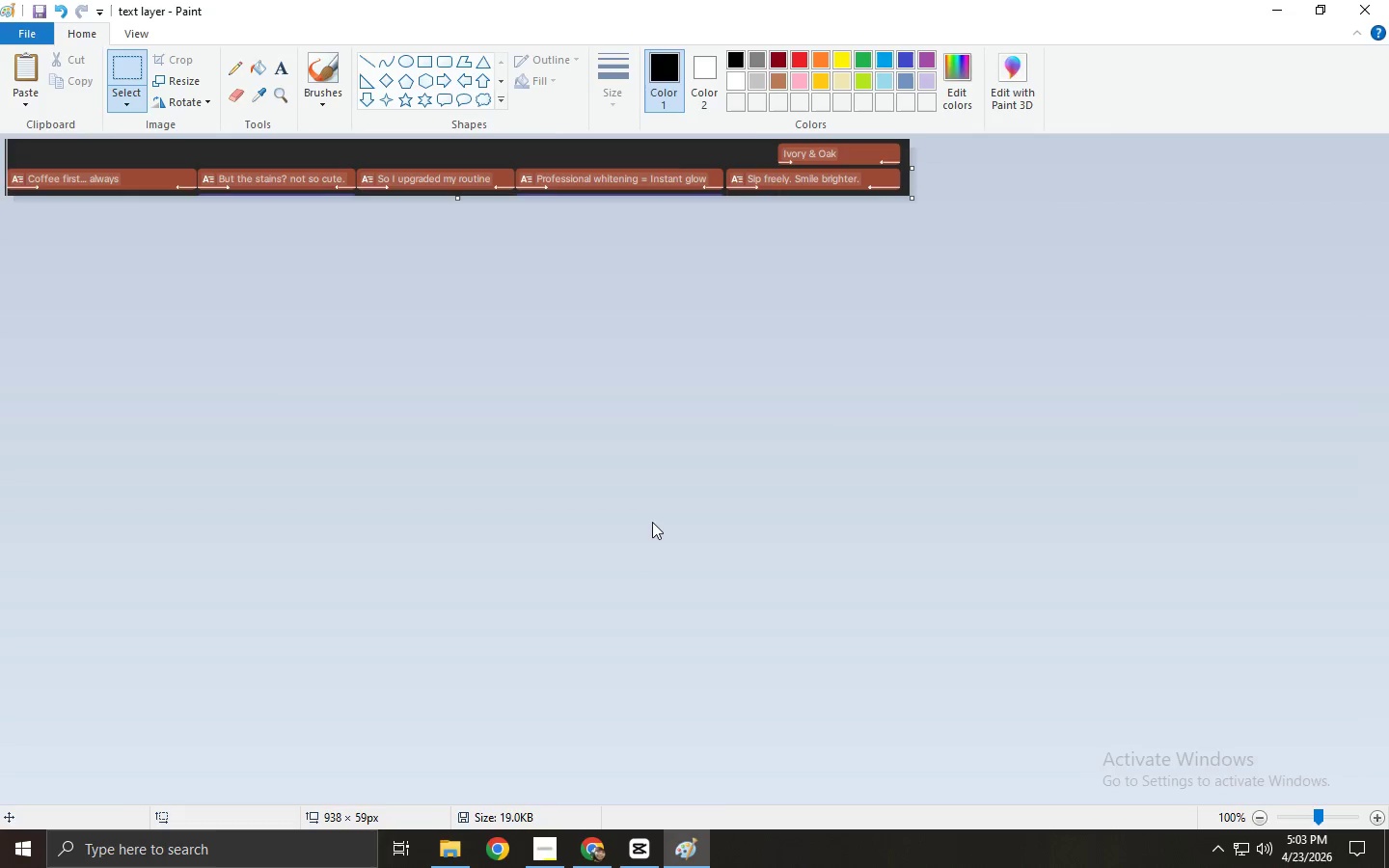 
key(Alt+Tab)